 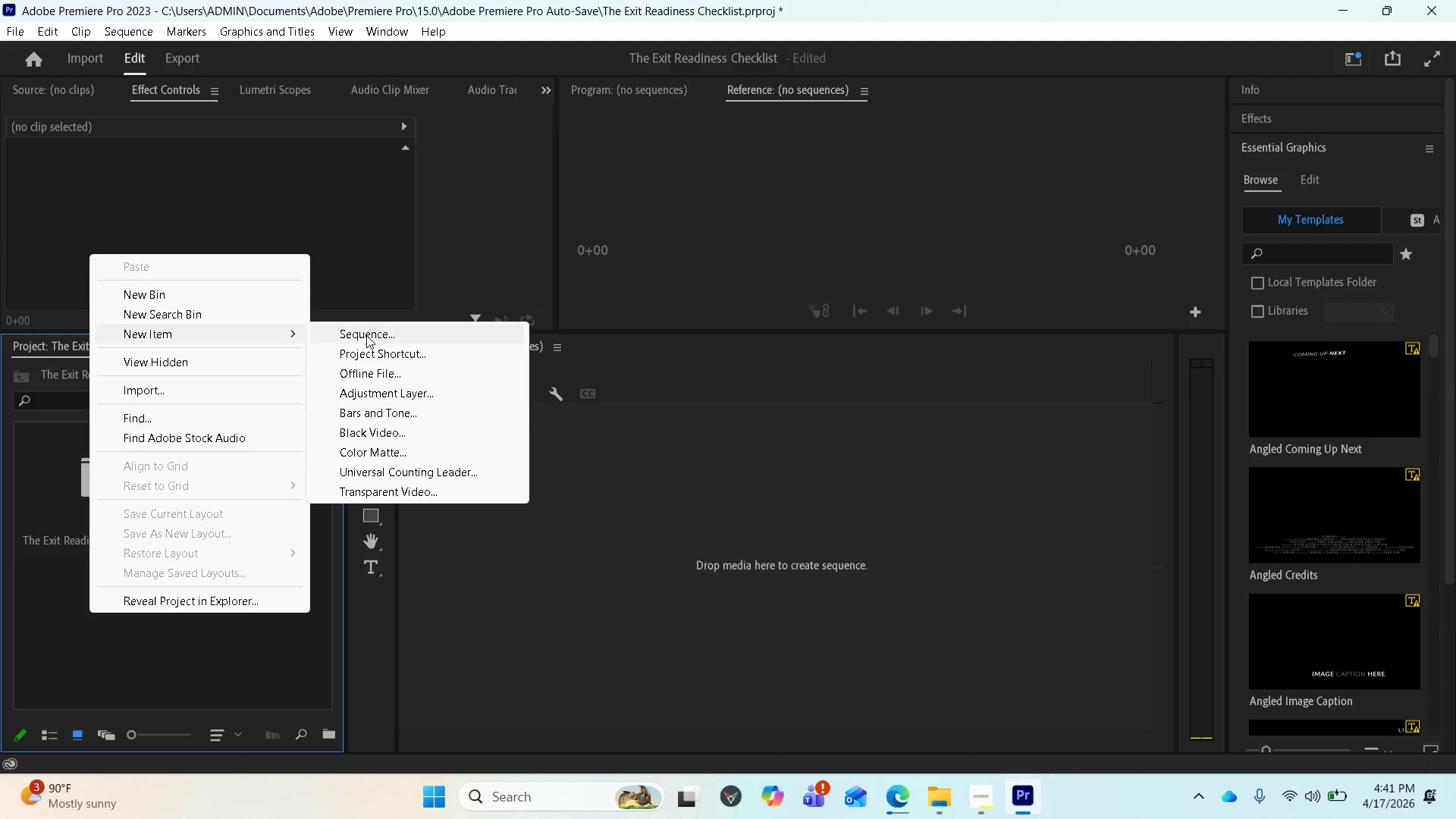 
left_click([368, 335])
 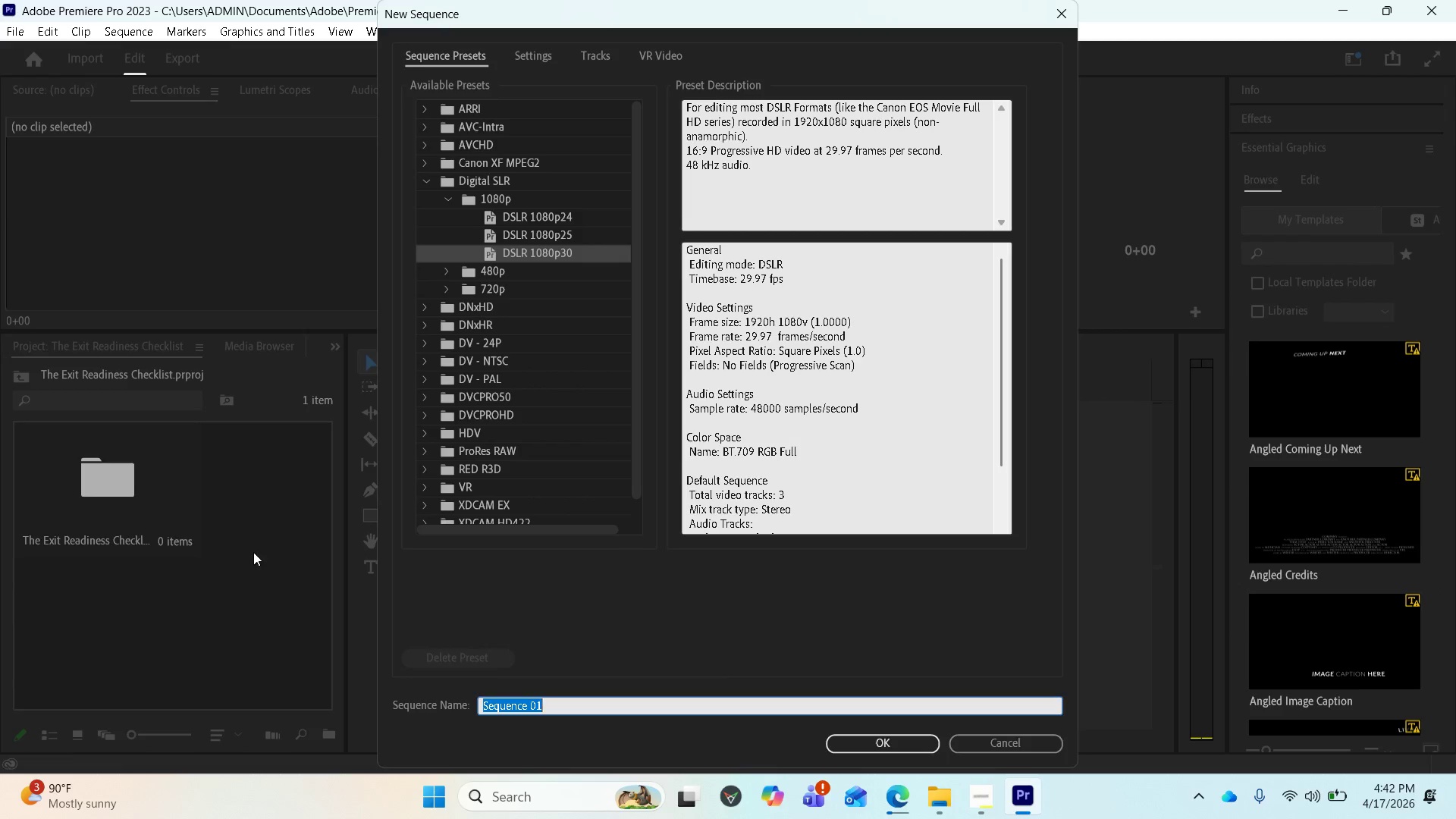 
key(Control+V)
 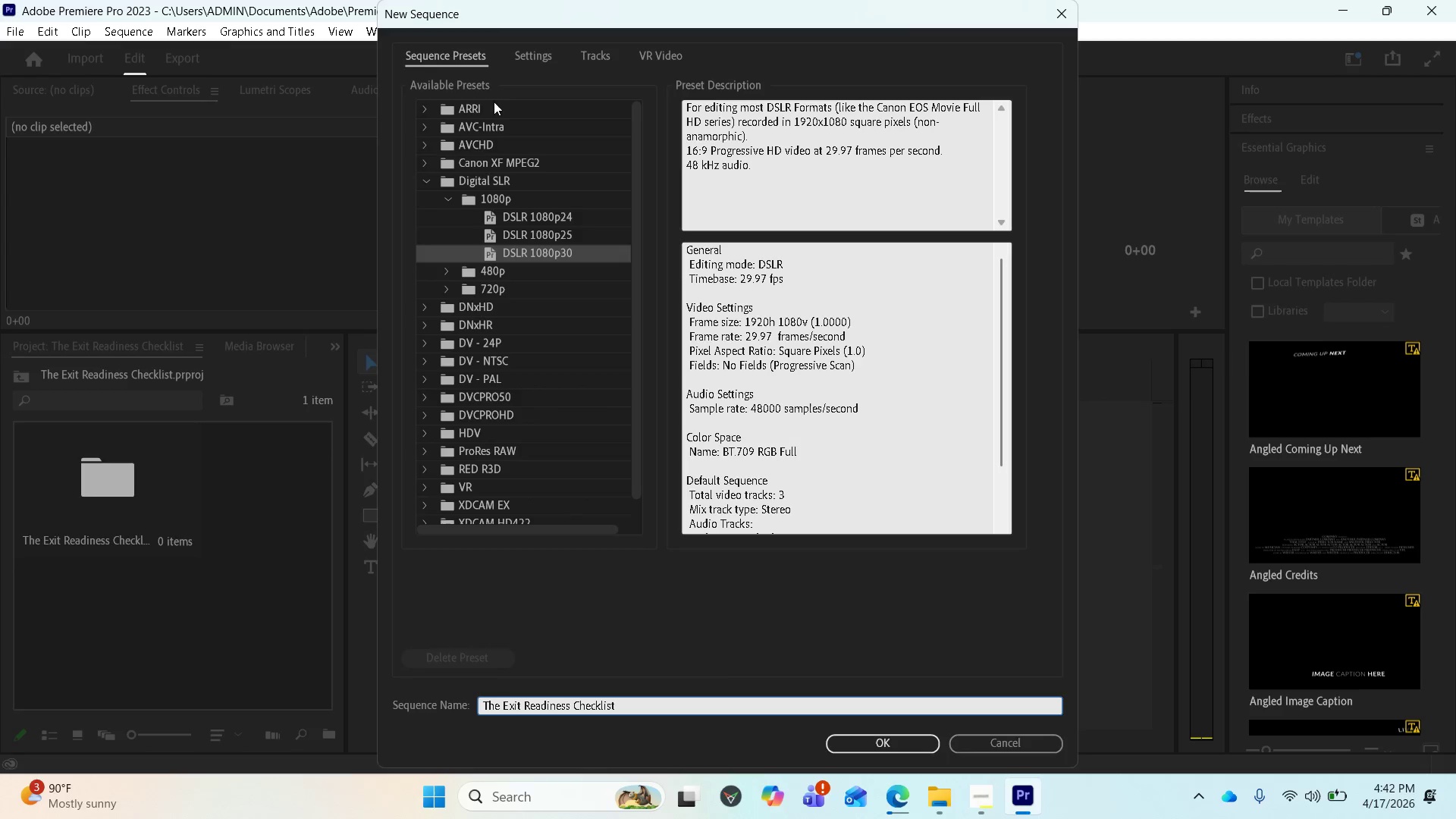 
left_click([535, 49])
 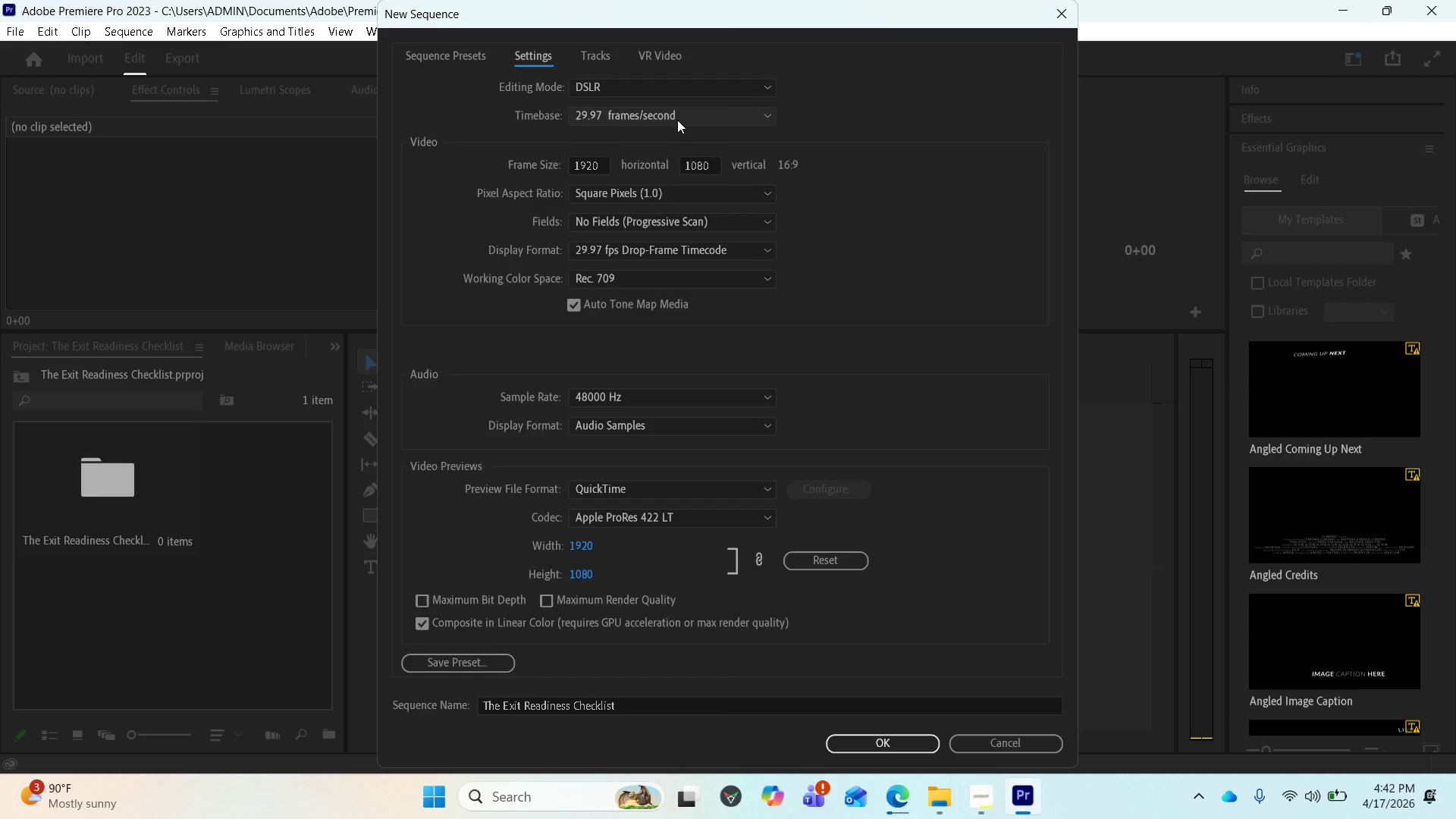 
left_click([677, 120])
 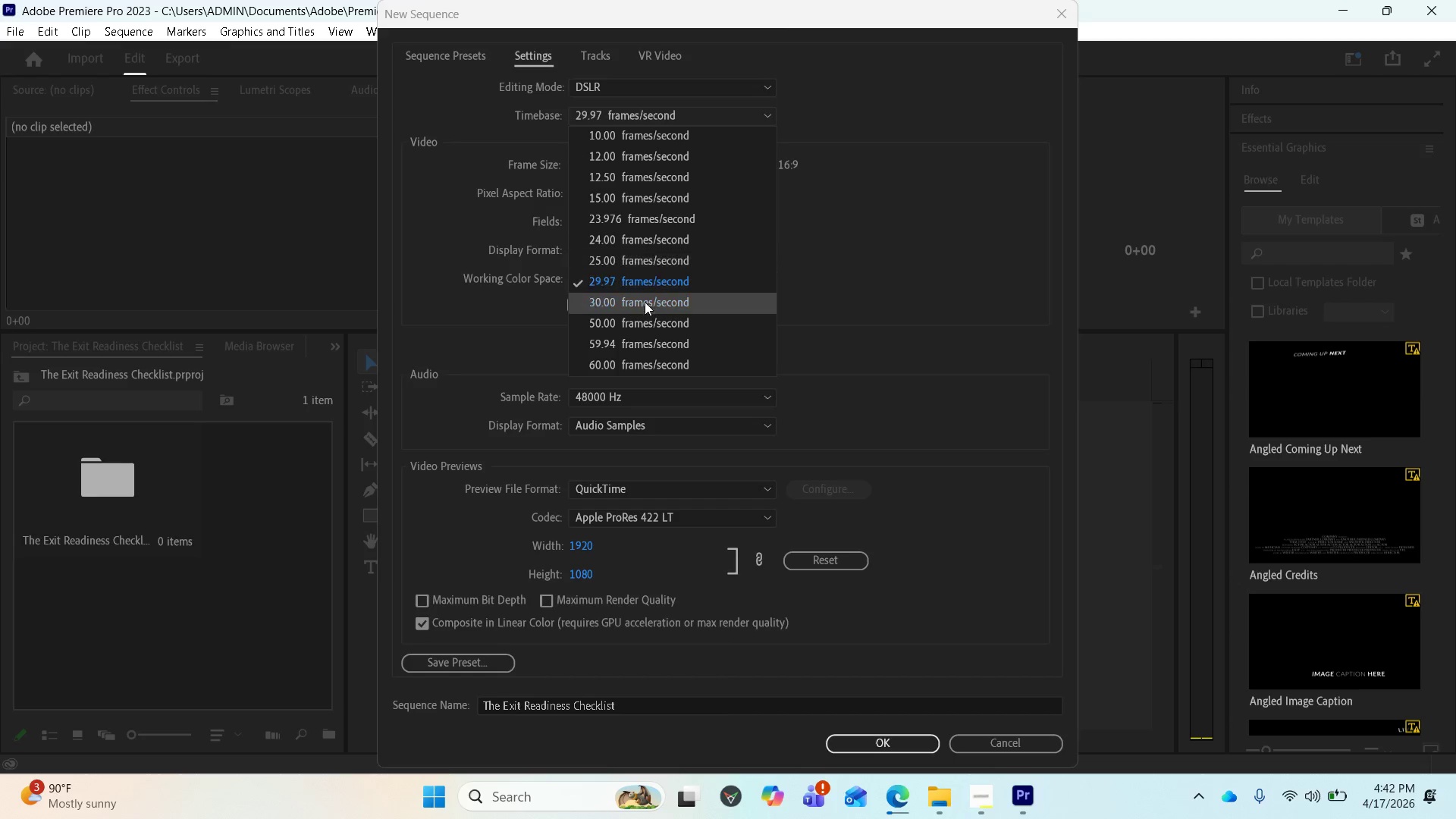 
left_click([642, 308])
 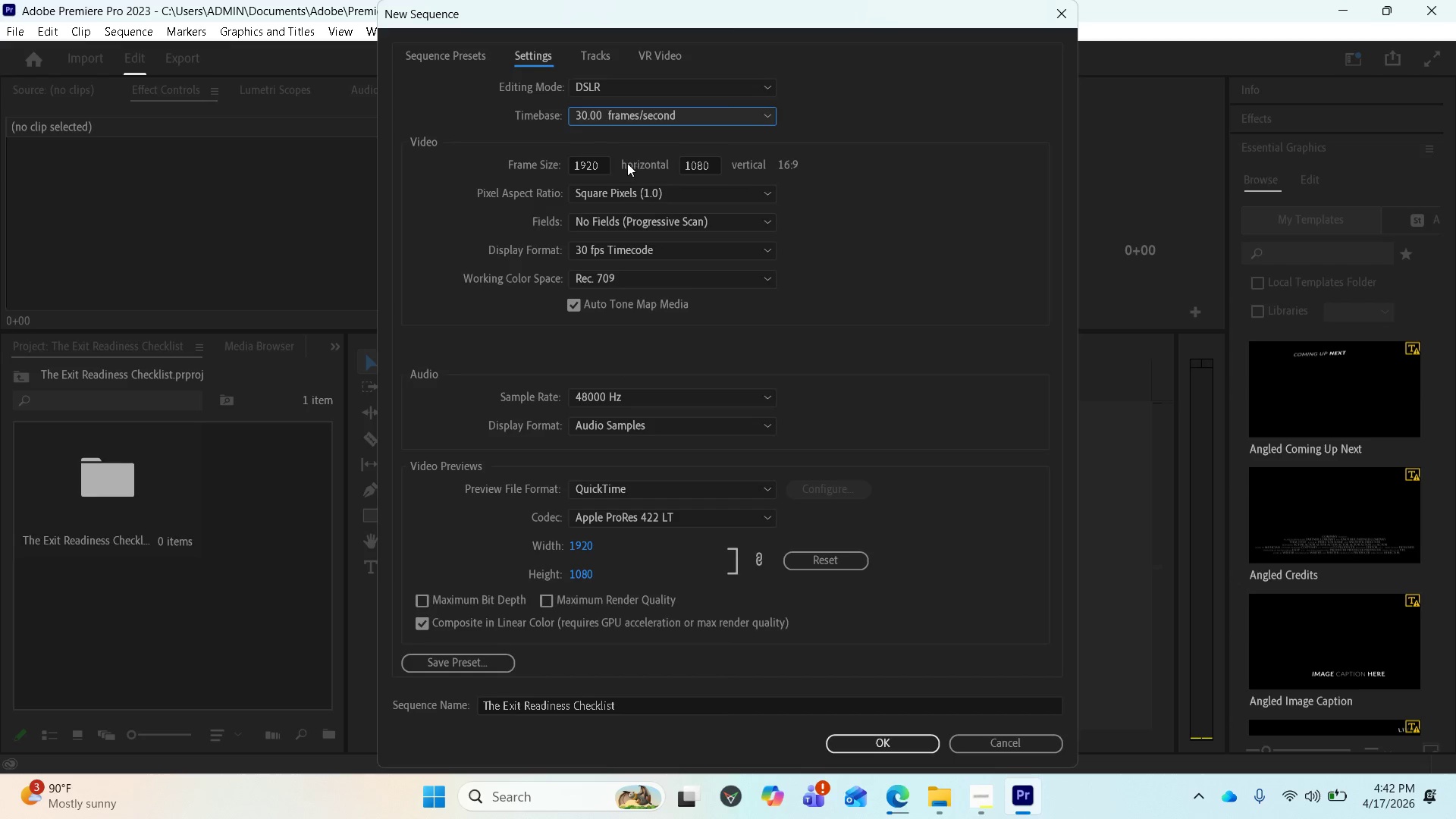 
left_click([605, 163])
 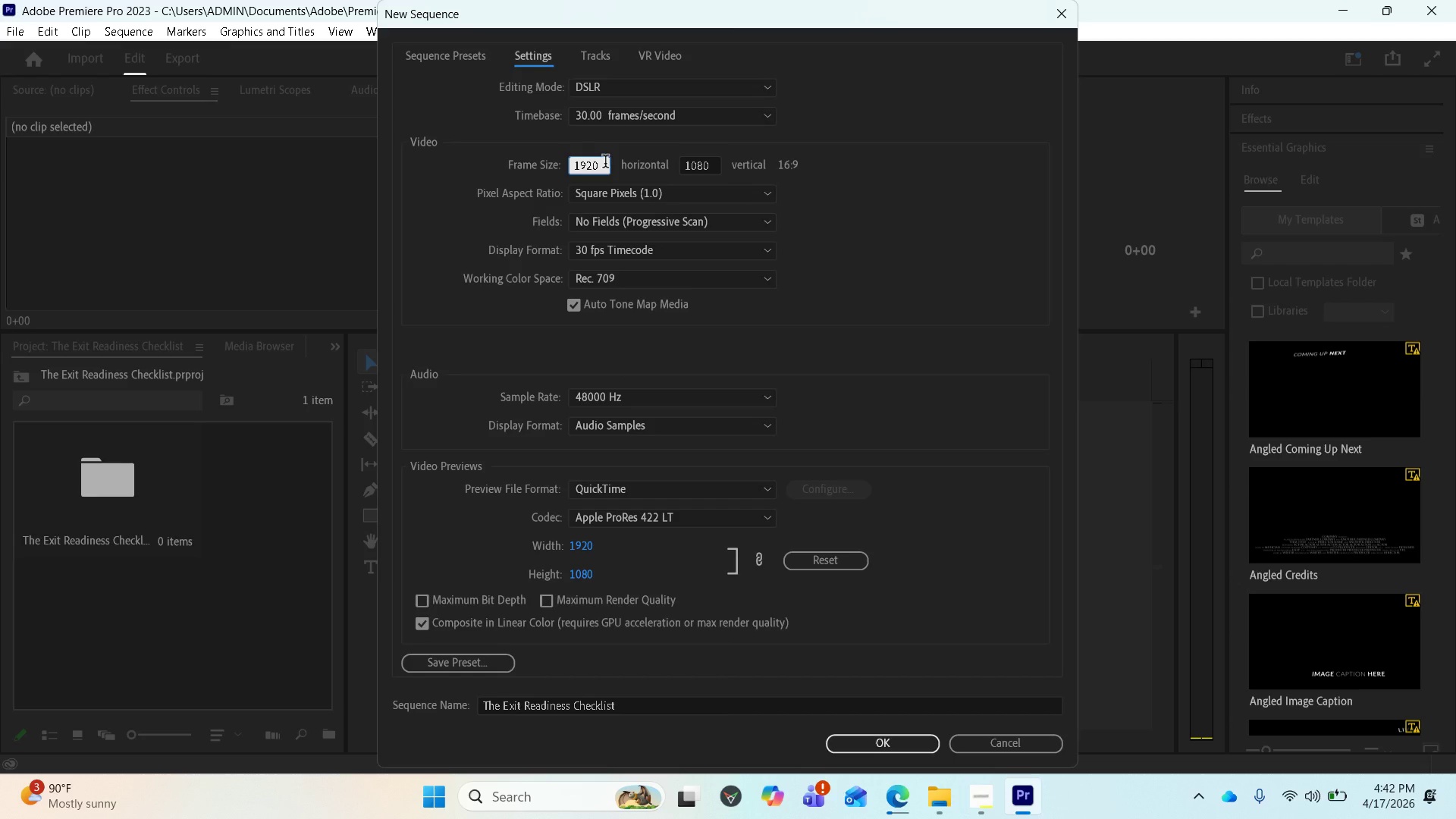 
hold_key(key=Backspace, duration=0.84)
 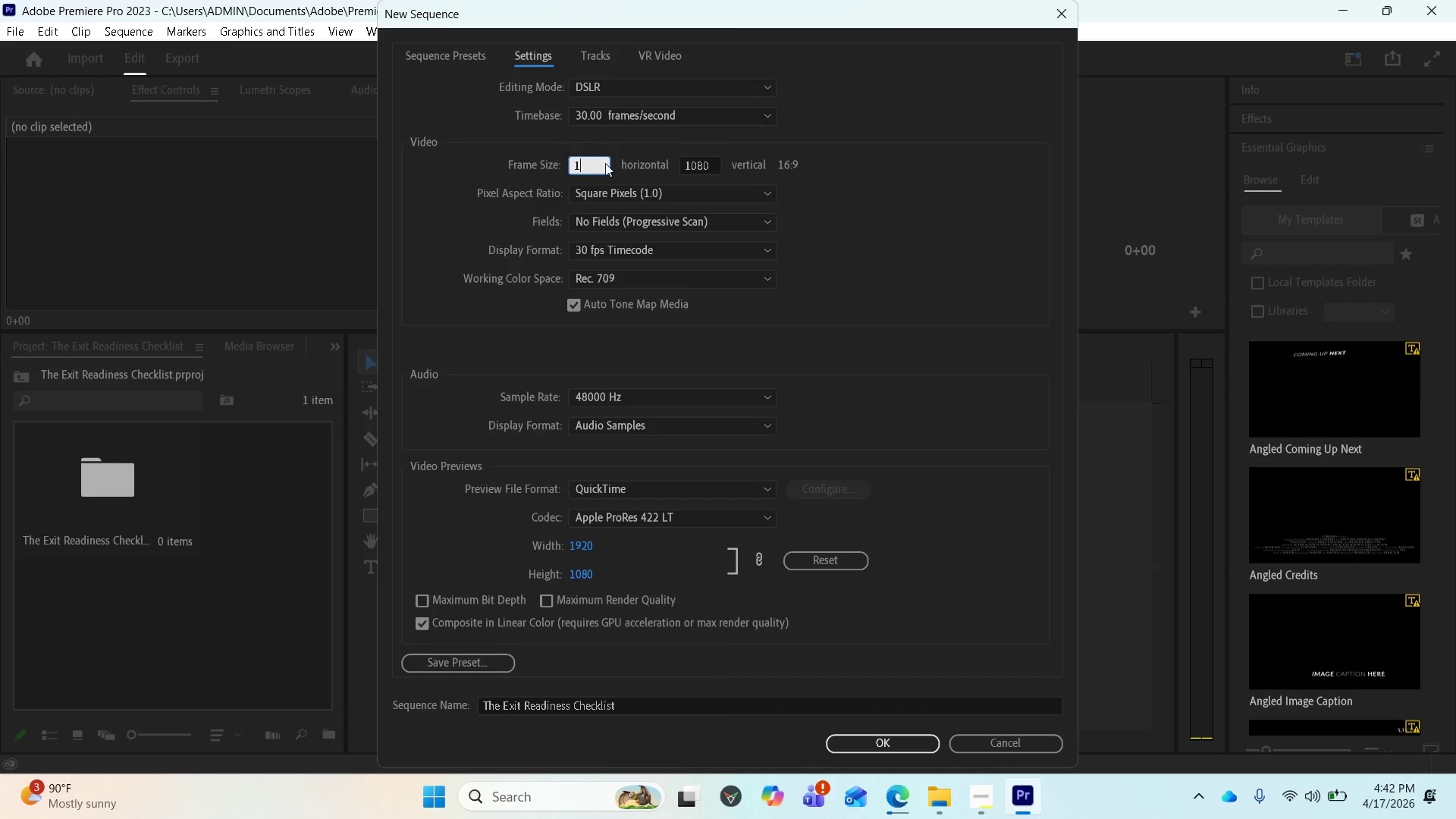 
hold_key(key=Backspace, duration=5.12)
 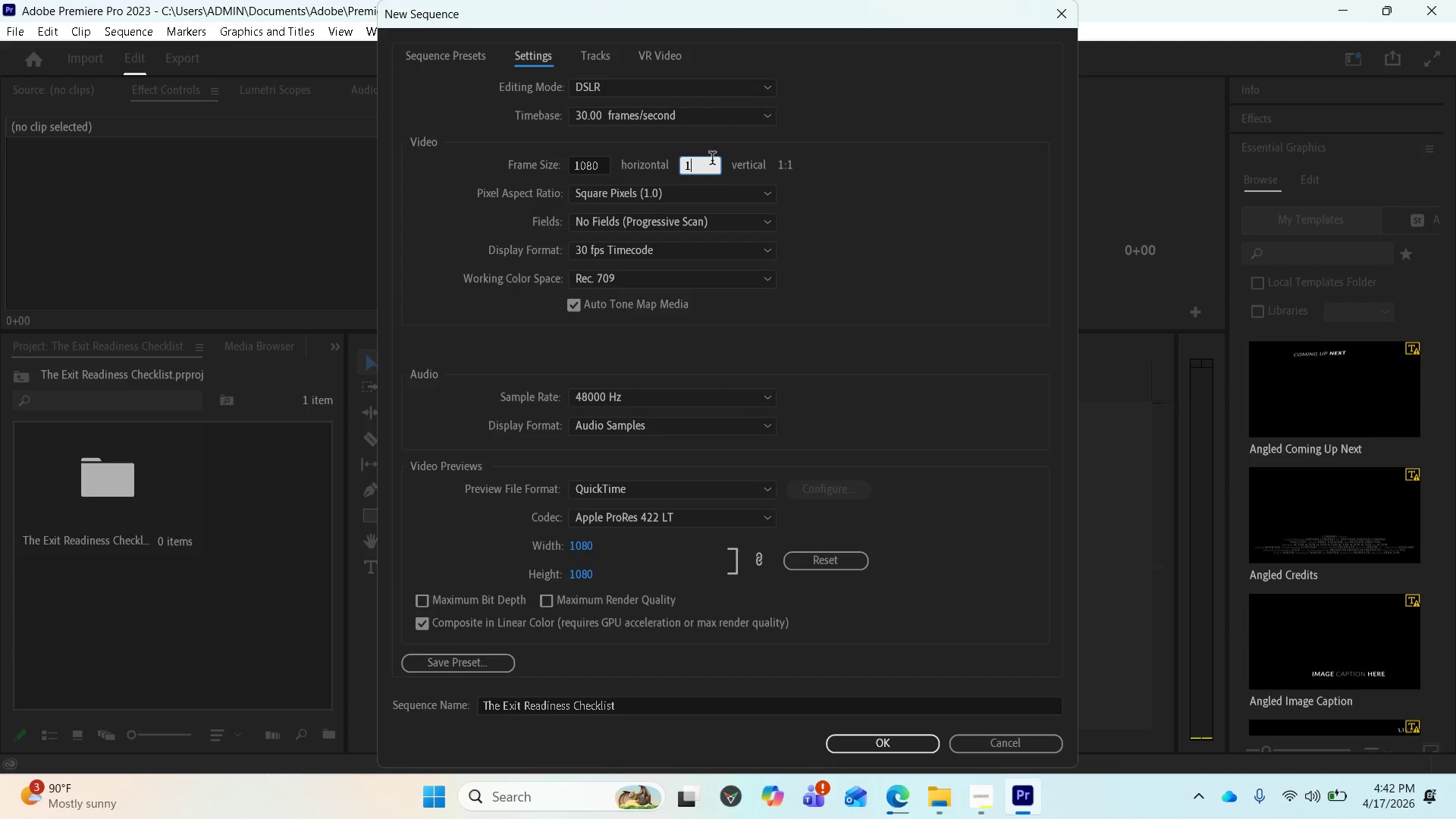 
type(1080)
 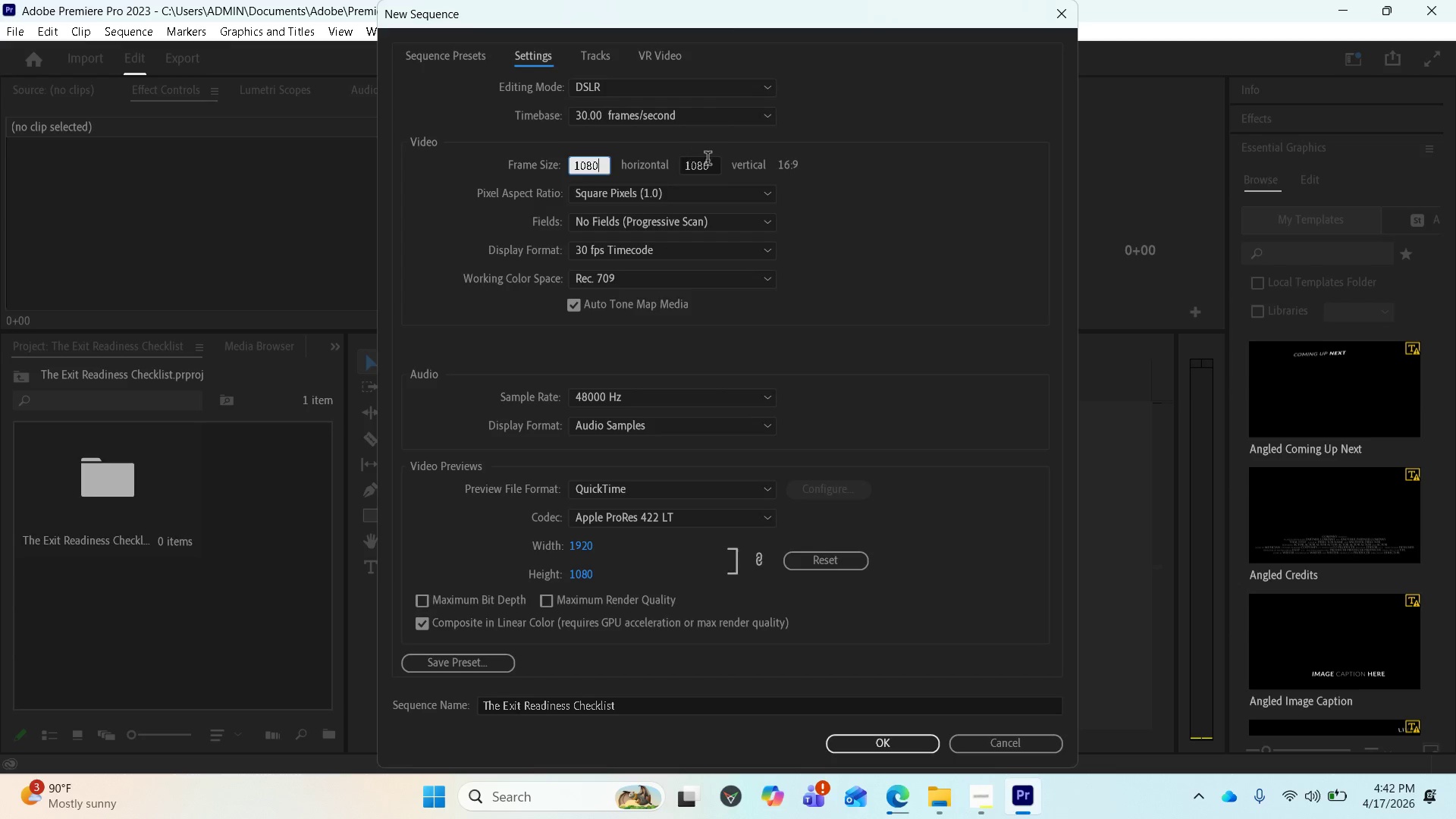 
left_click([712, 160])
 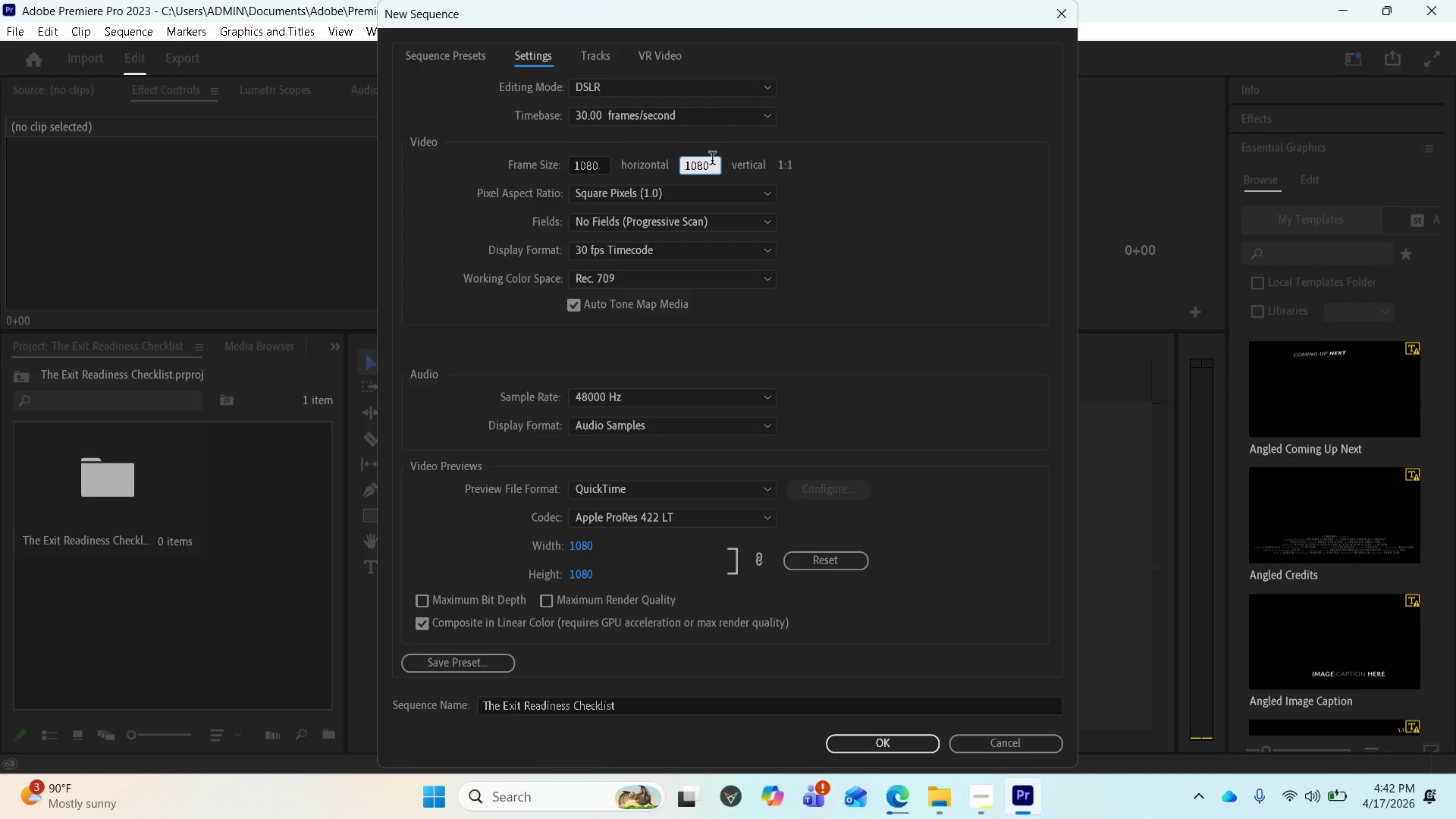 
key(Backspace)
key(Backspace)
type(920)
 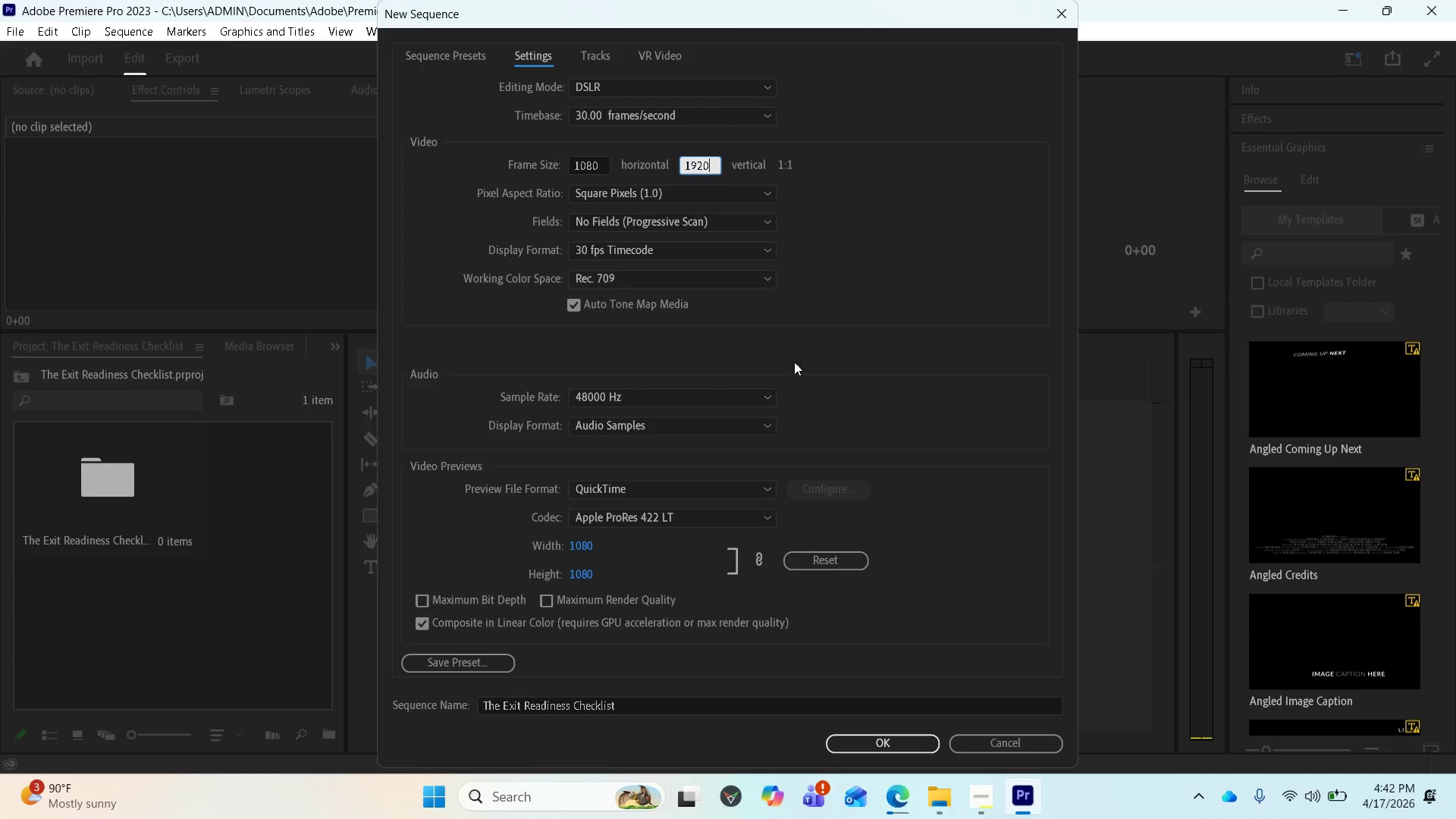 
scroll: coordinate [792, 443], scroll_direction: down, amount: 2.0
 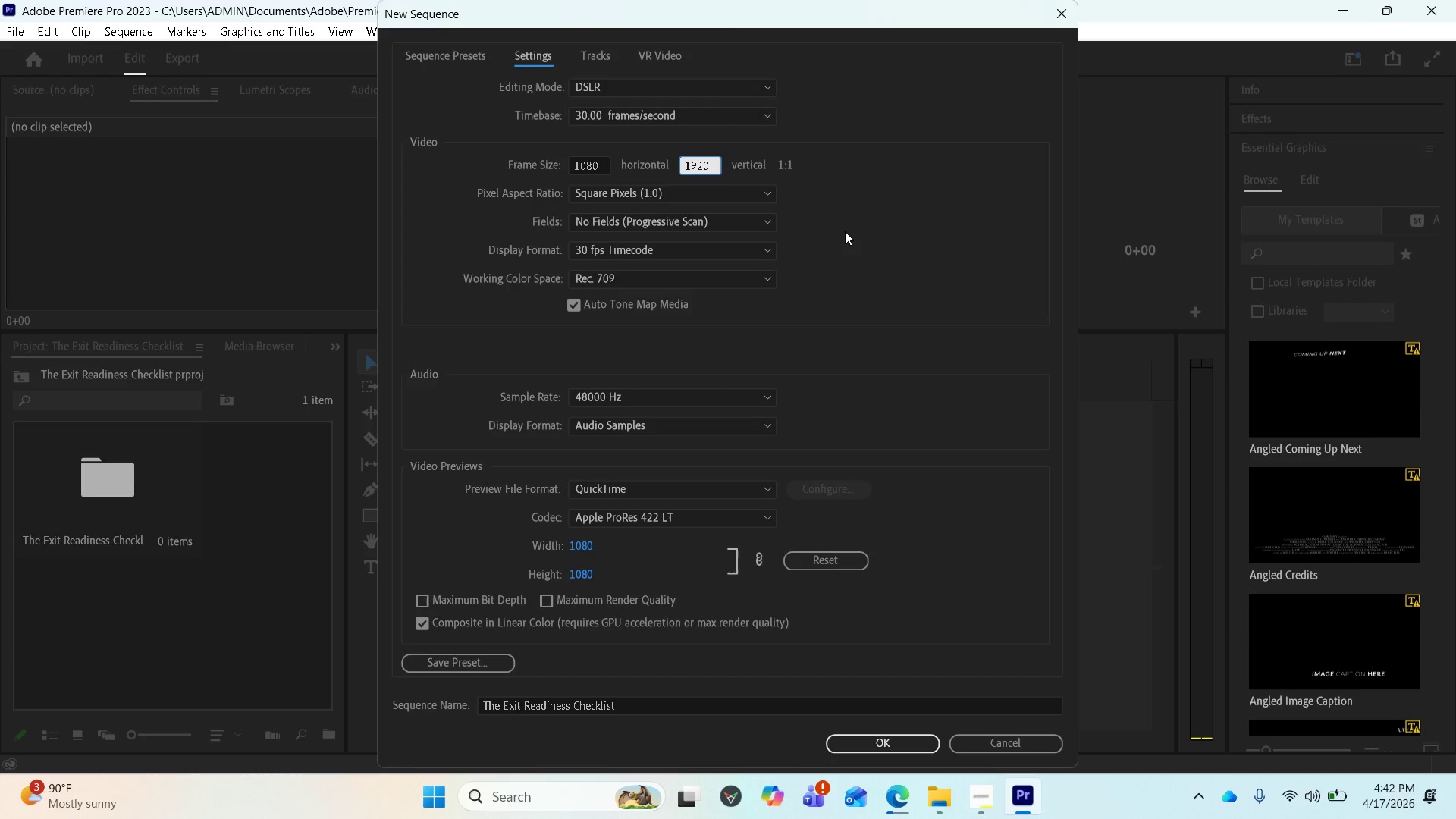 
left_click([845, 231])
 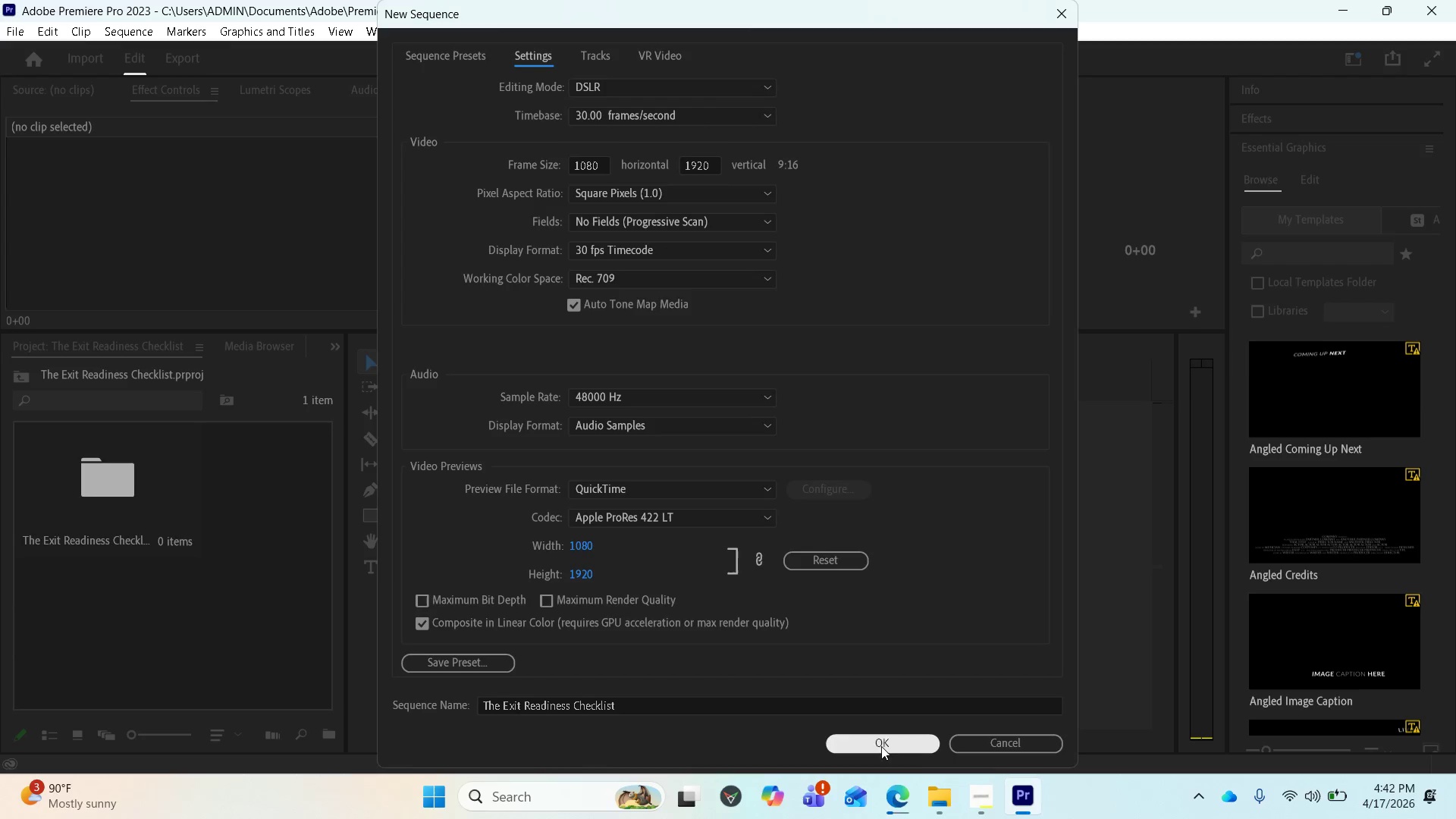 
left_click([982, 801])